 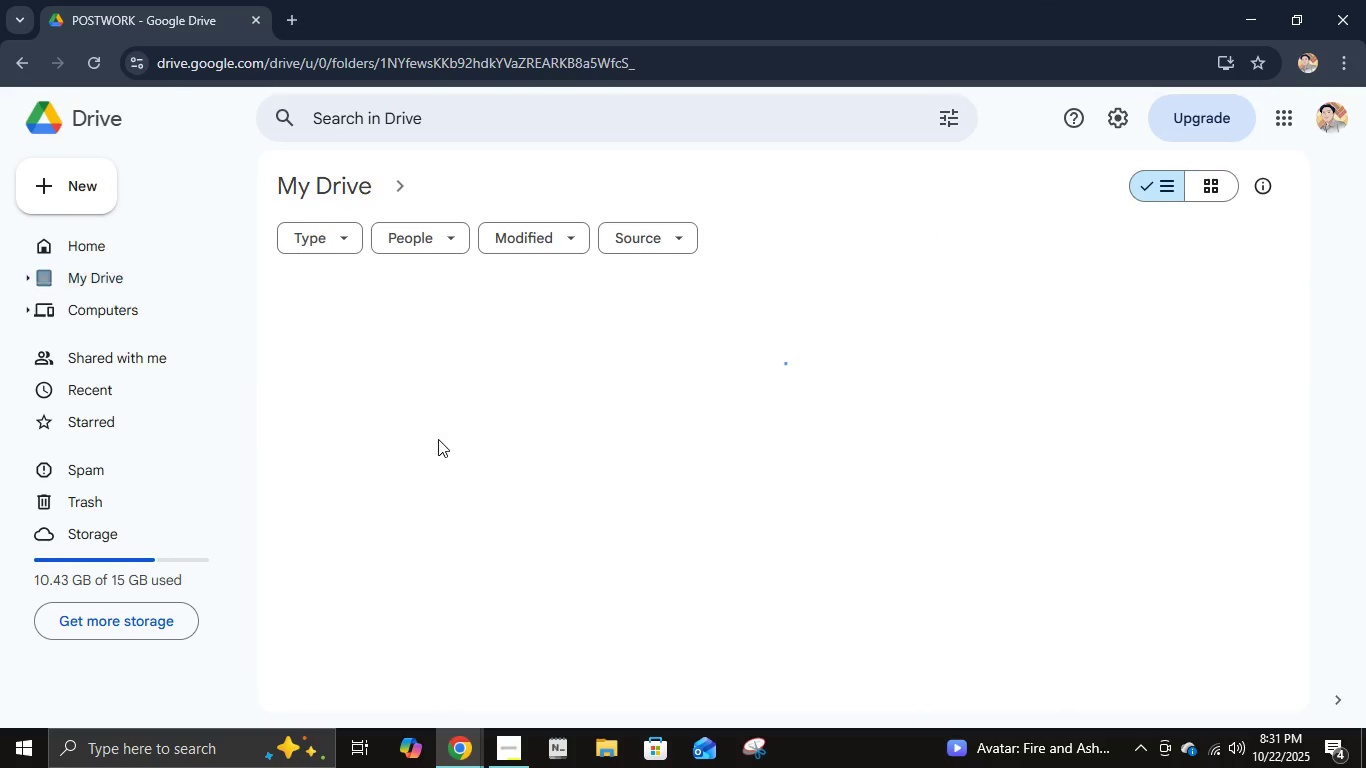 
mouse_move([541, 386])
 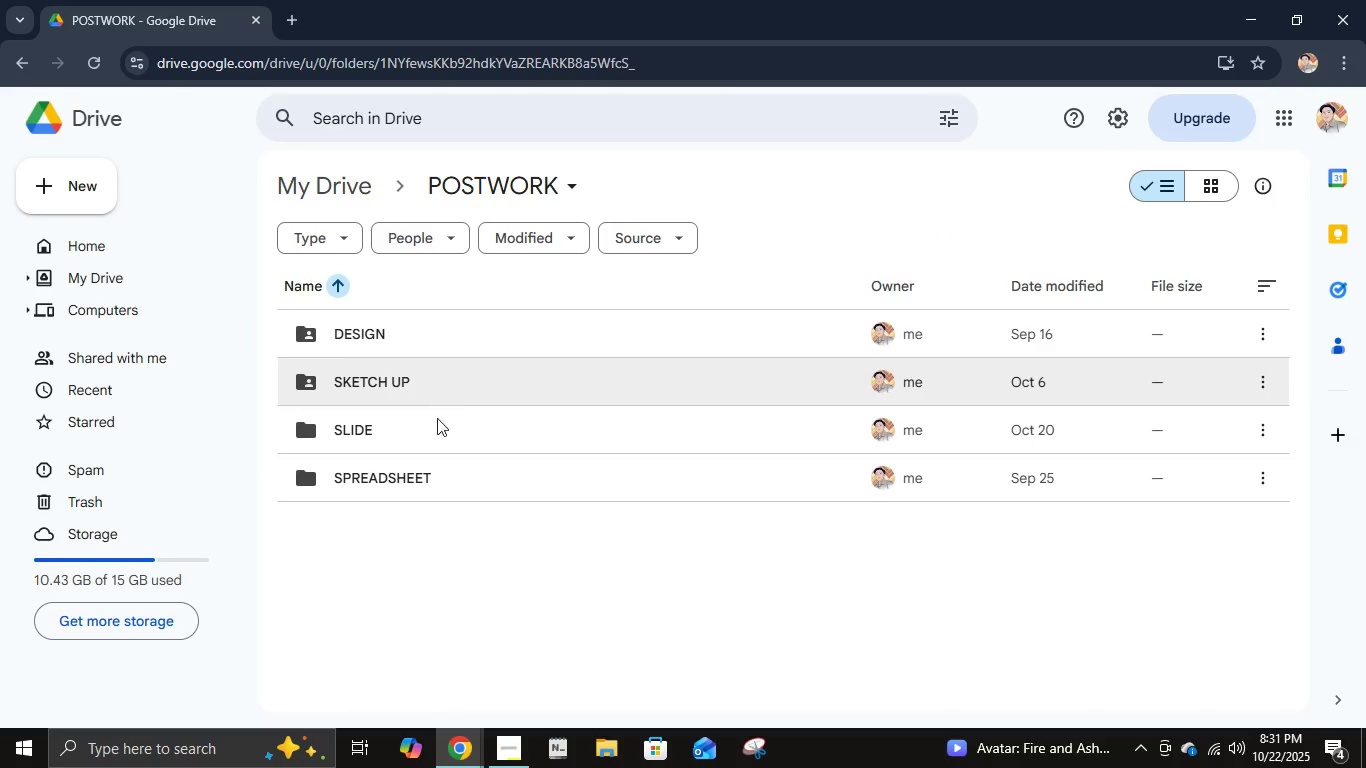 
double_click([440, 485])
 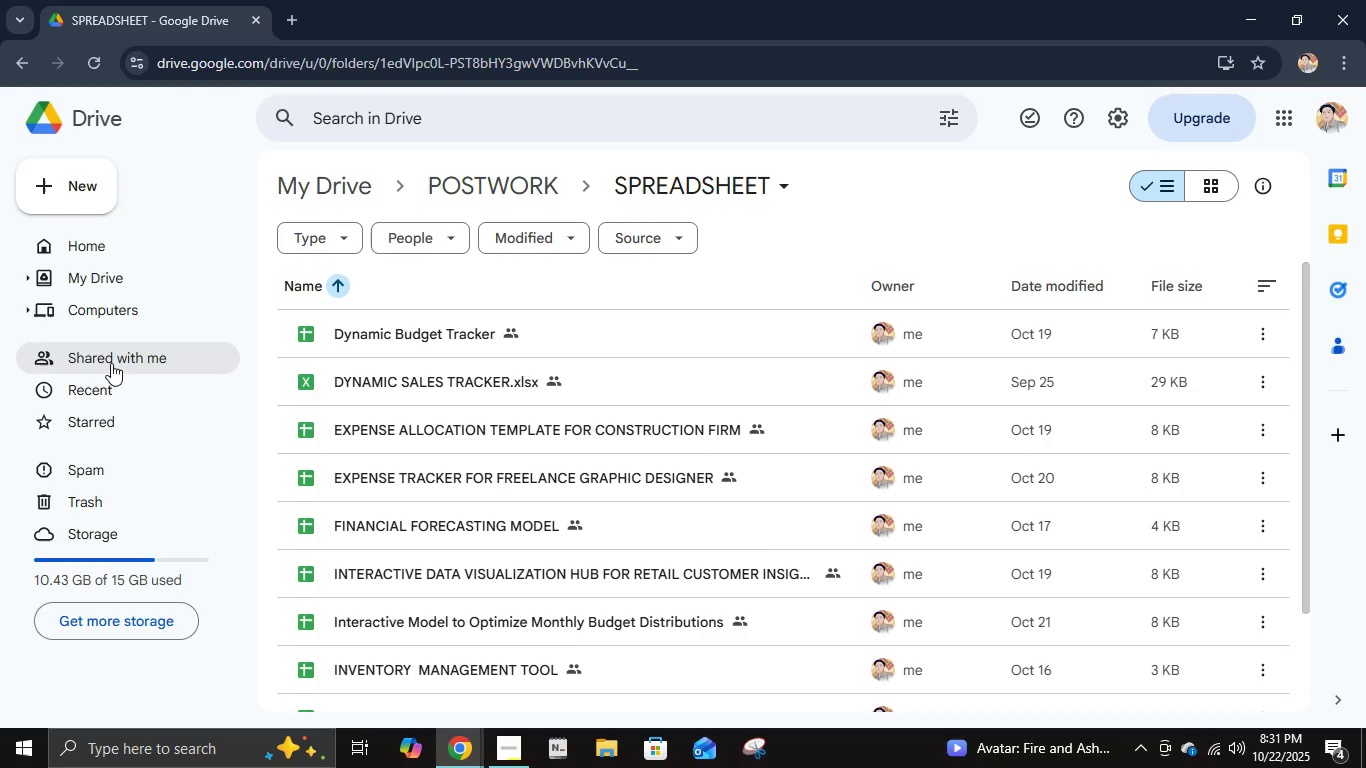 
left_click([56, 188])
 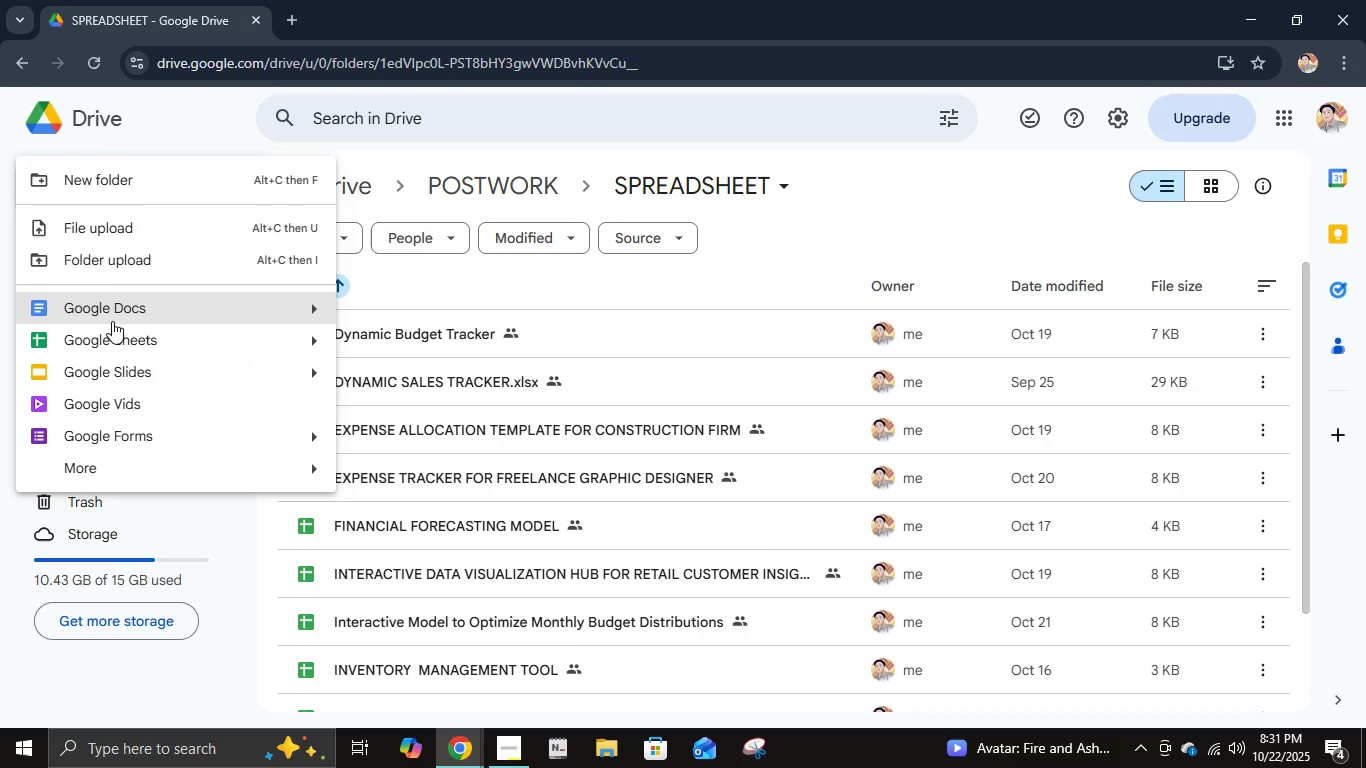 
left_click([113, 347])
 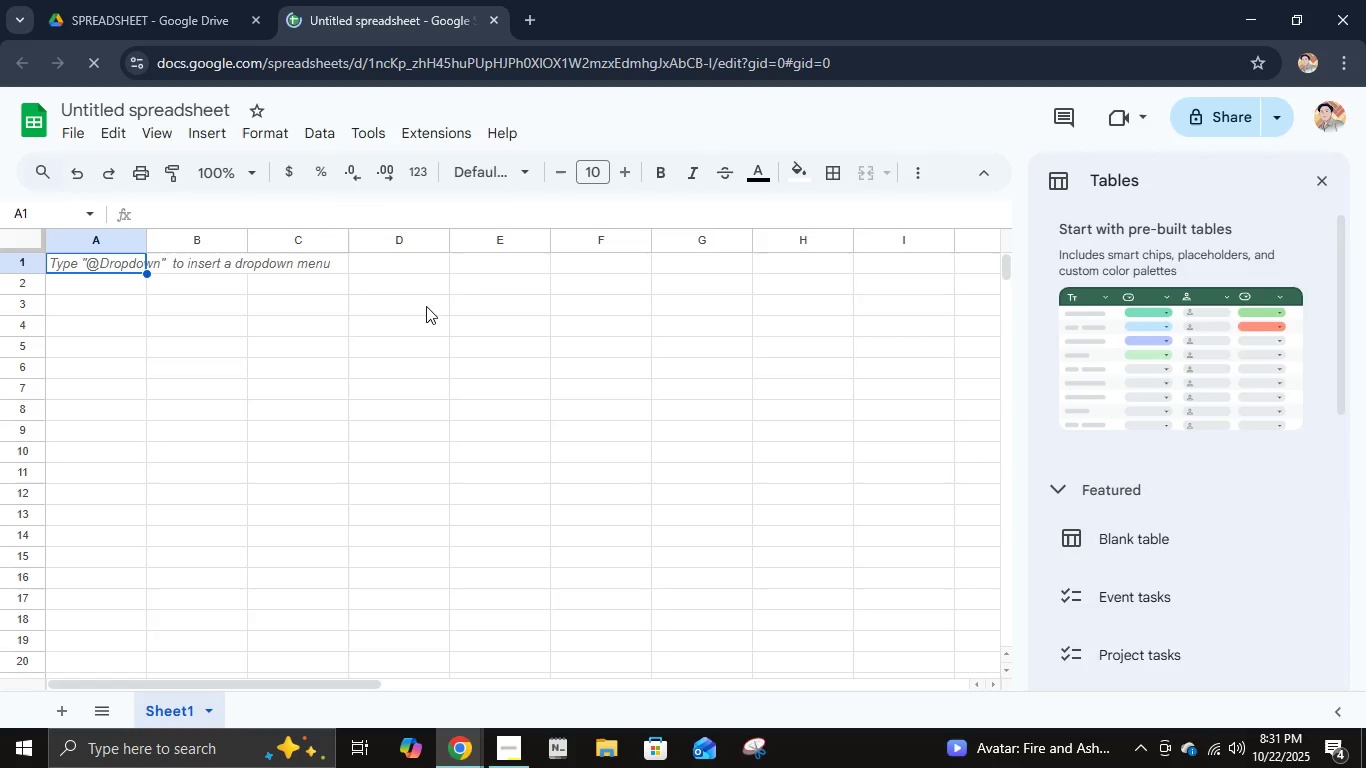 
wait(6.58)
 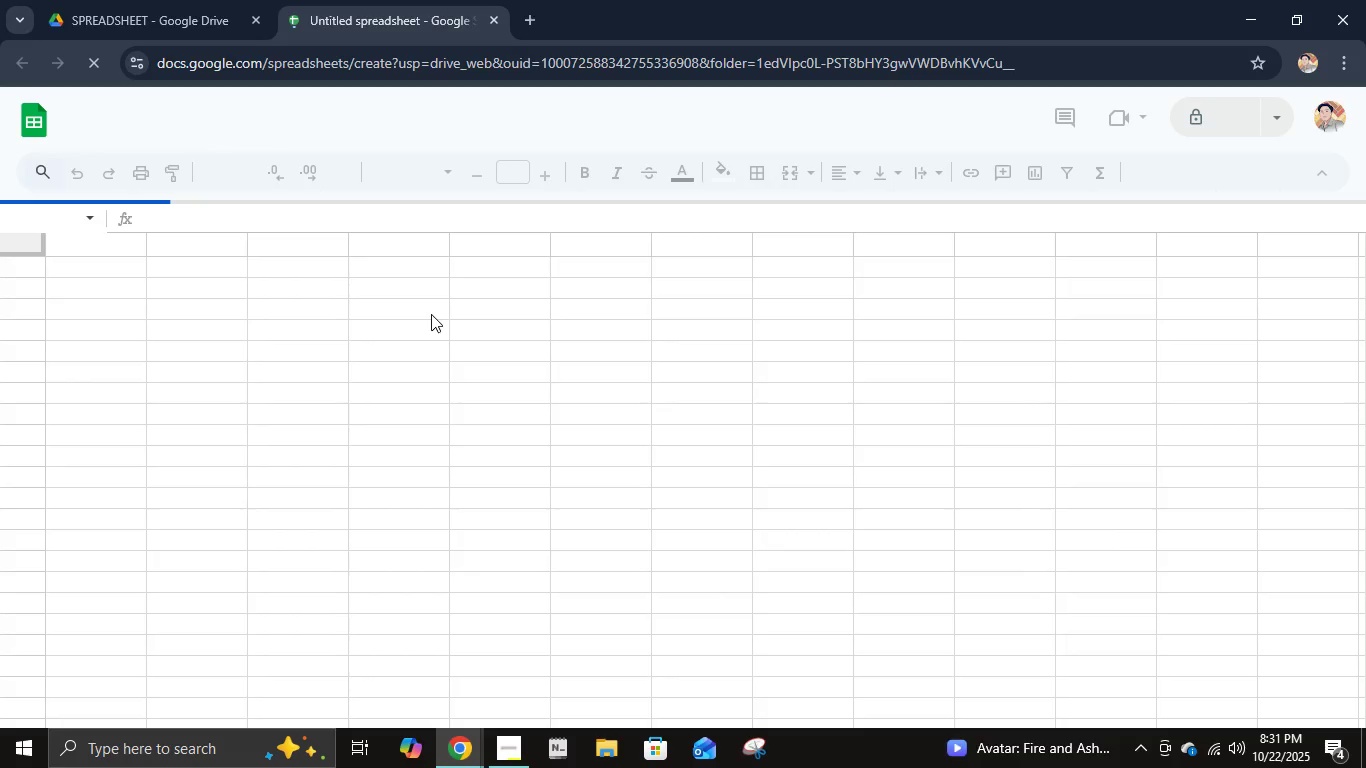 
left_click([108, 109])
 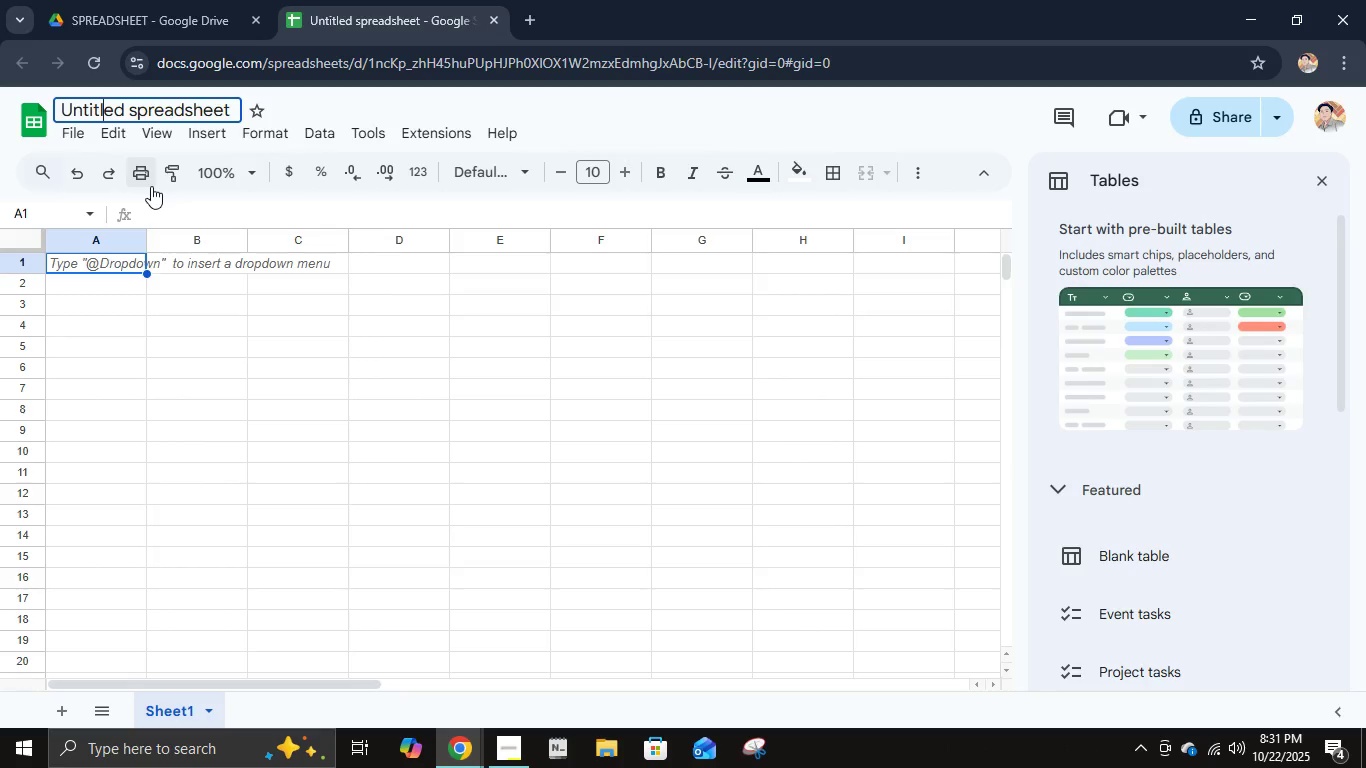 
key(Control+A)
 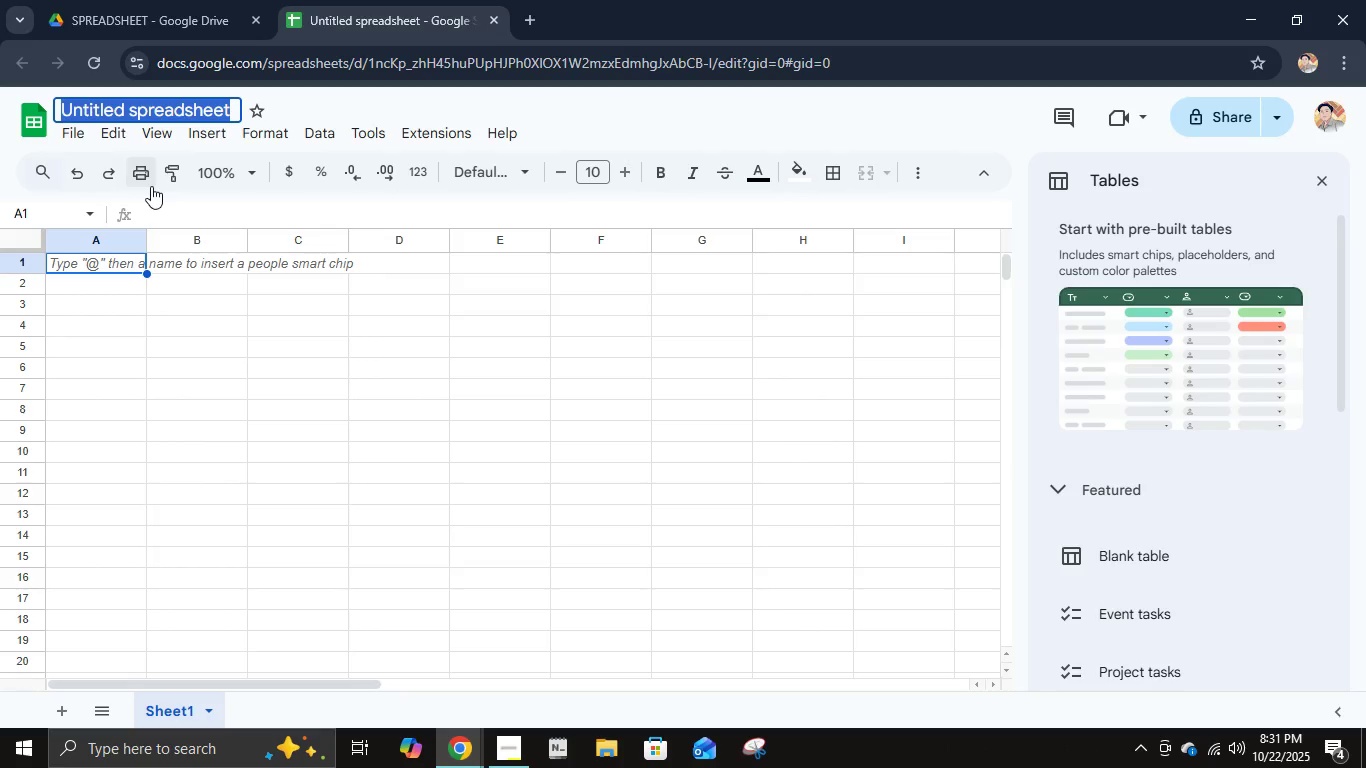 
type(Dynamic Inventory Management Tool)
 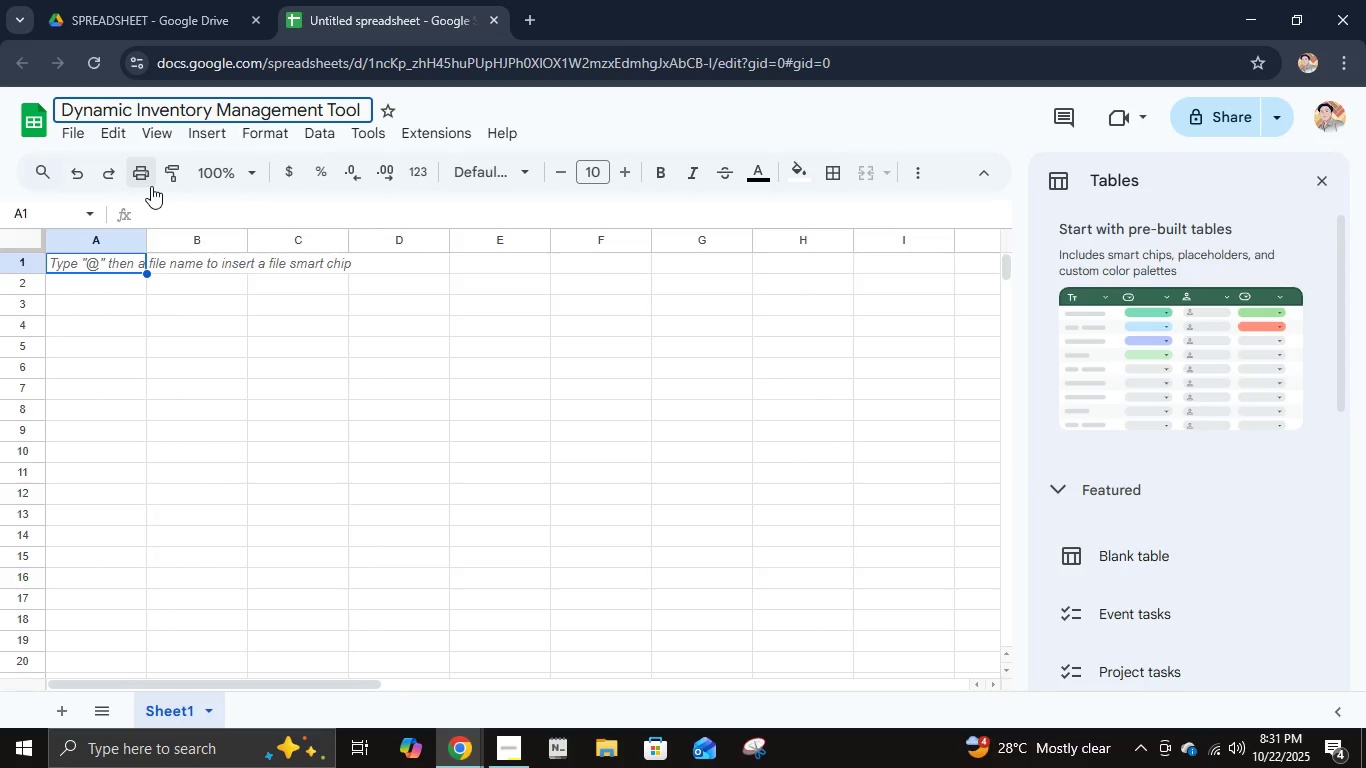 
key(Enter)
 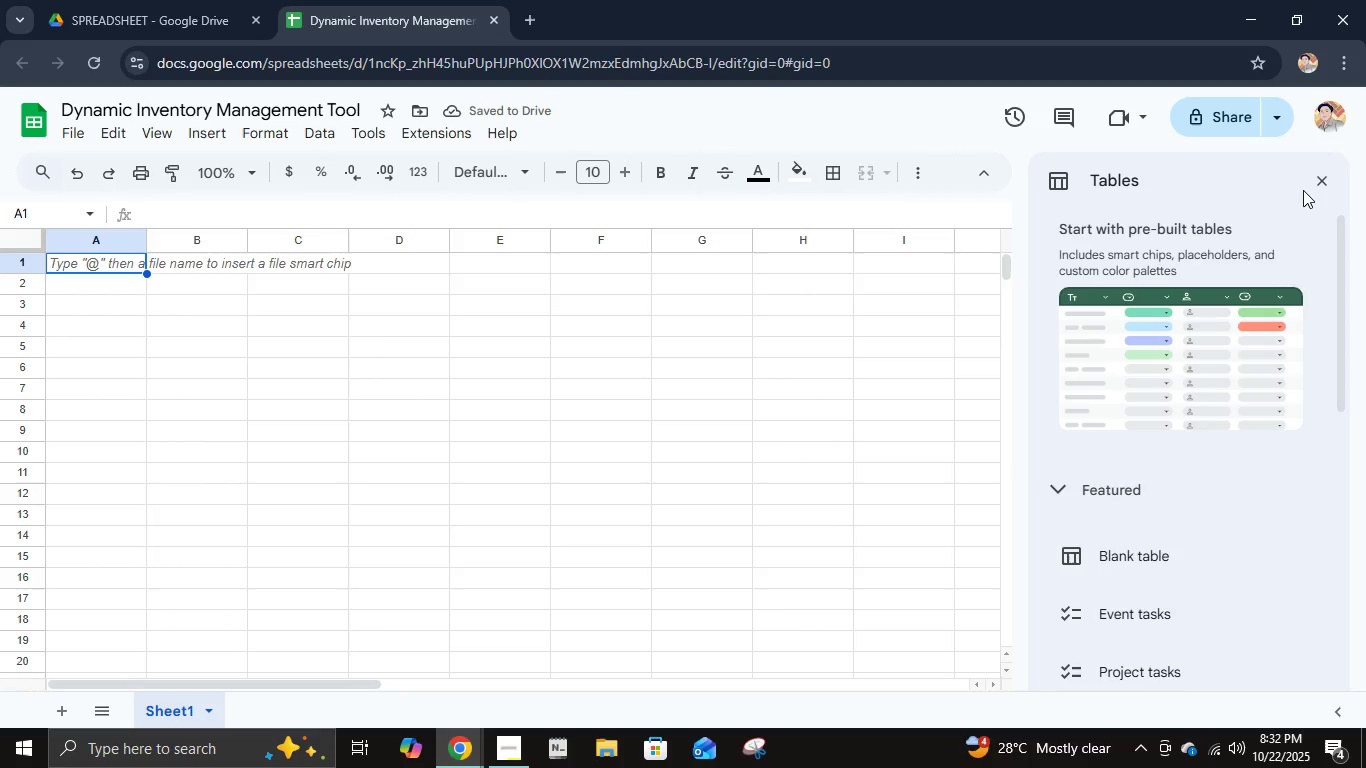 
left_click([1316, 179])
 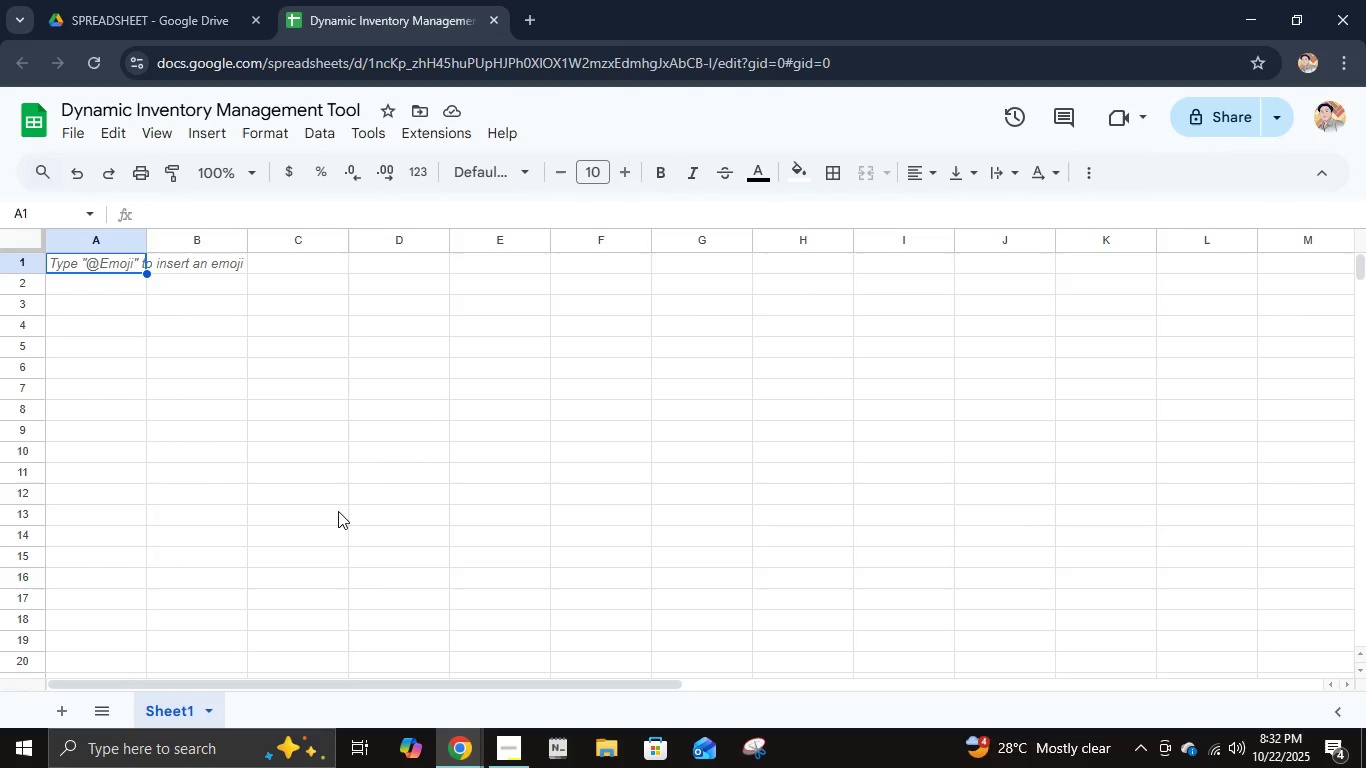 
wait(5.85)
 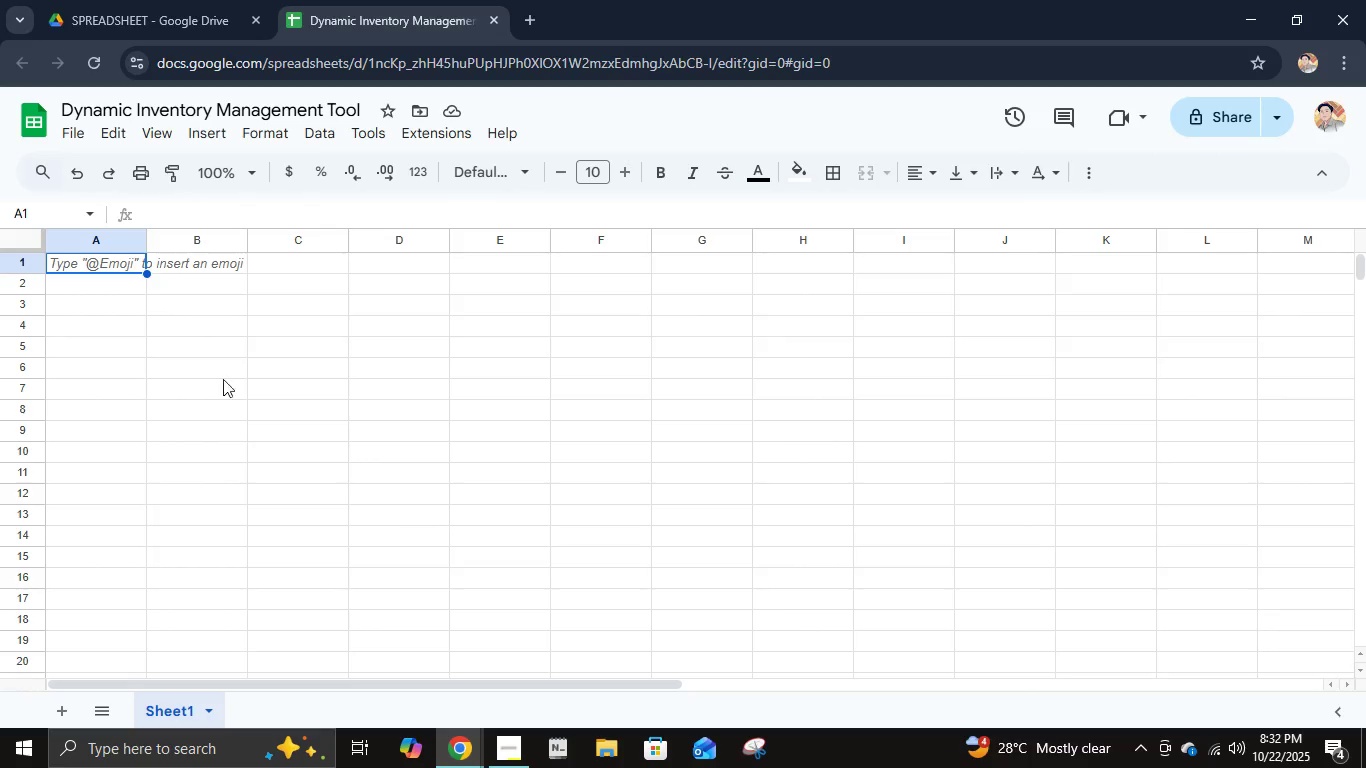 
double_click([168, 719])
 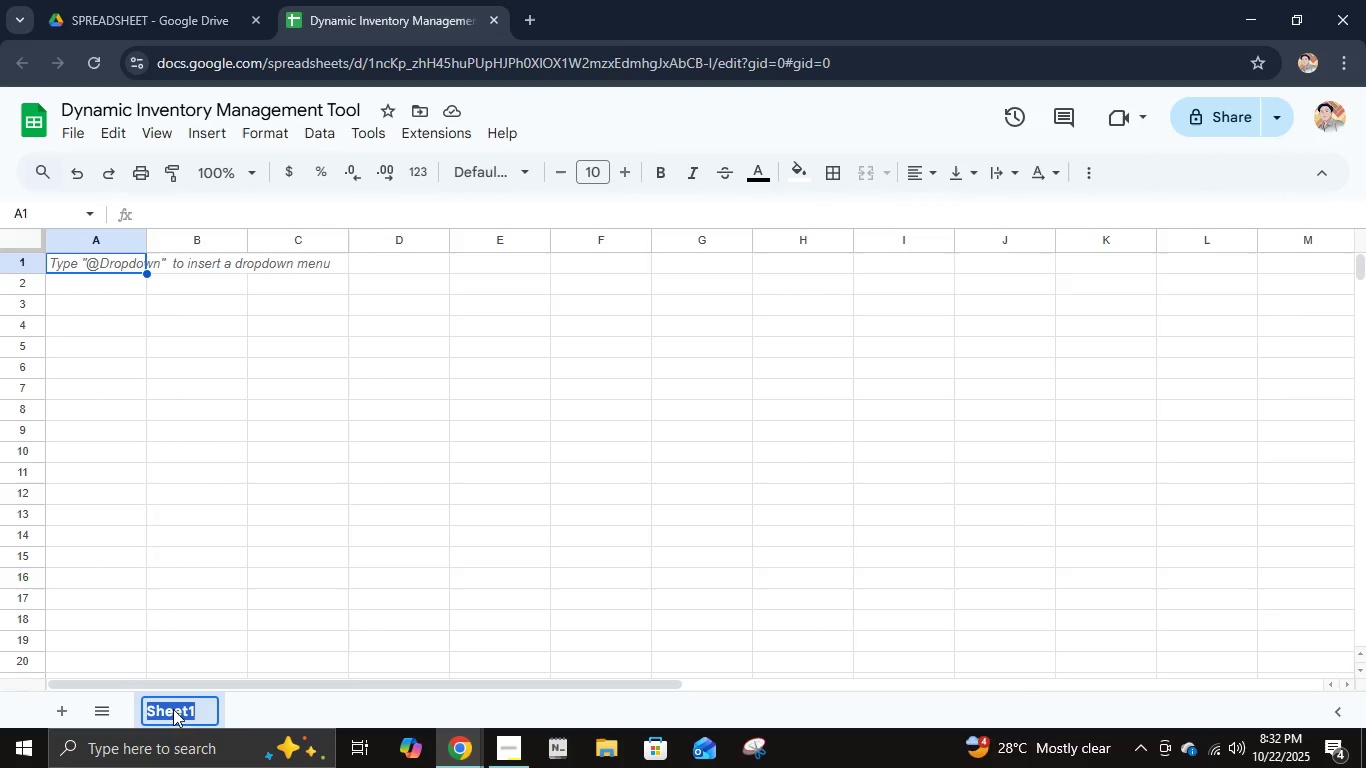 
type(Inventory Data I)
key(Backspace)
type(Entry)
 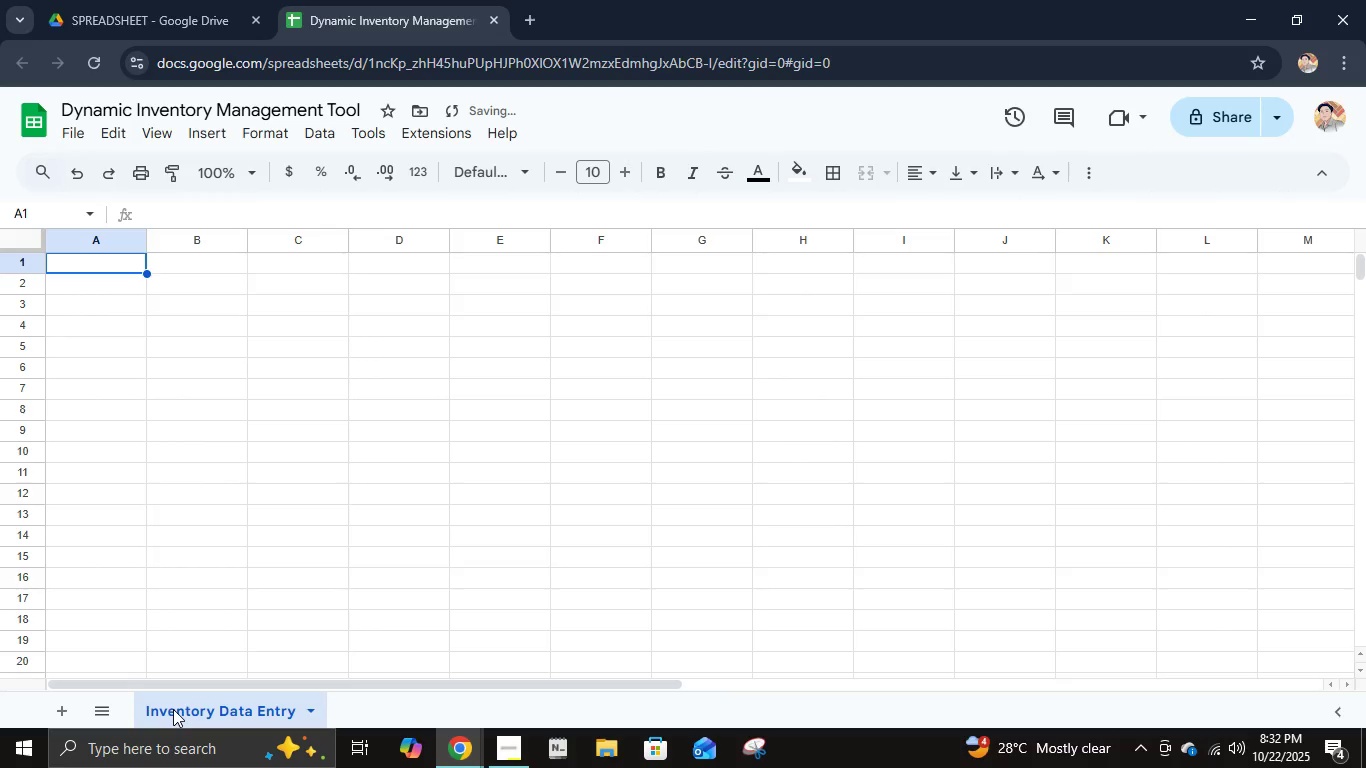 
 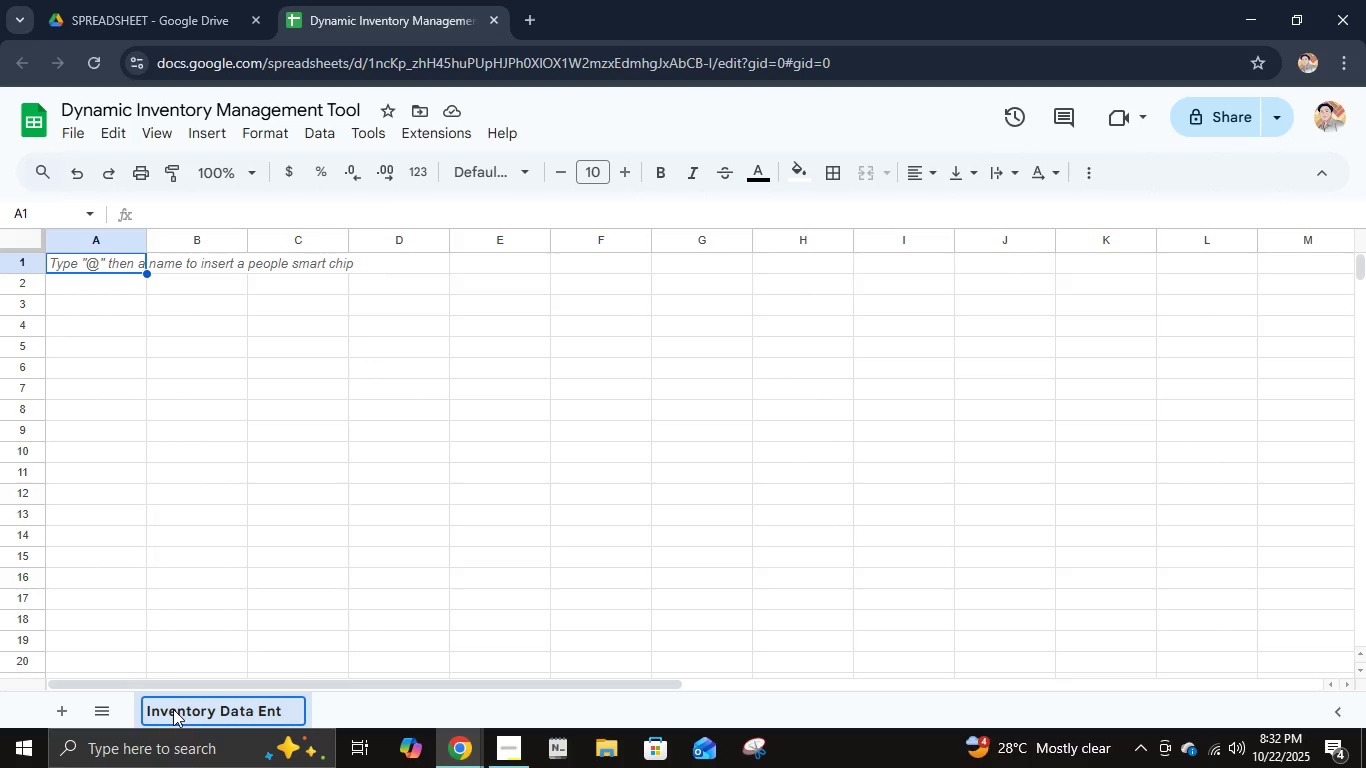 
key(Enter)
 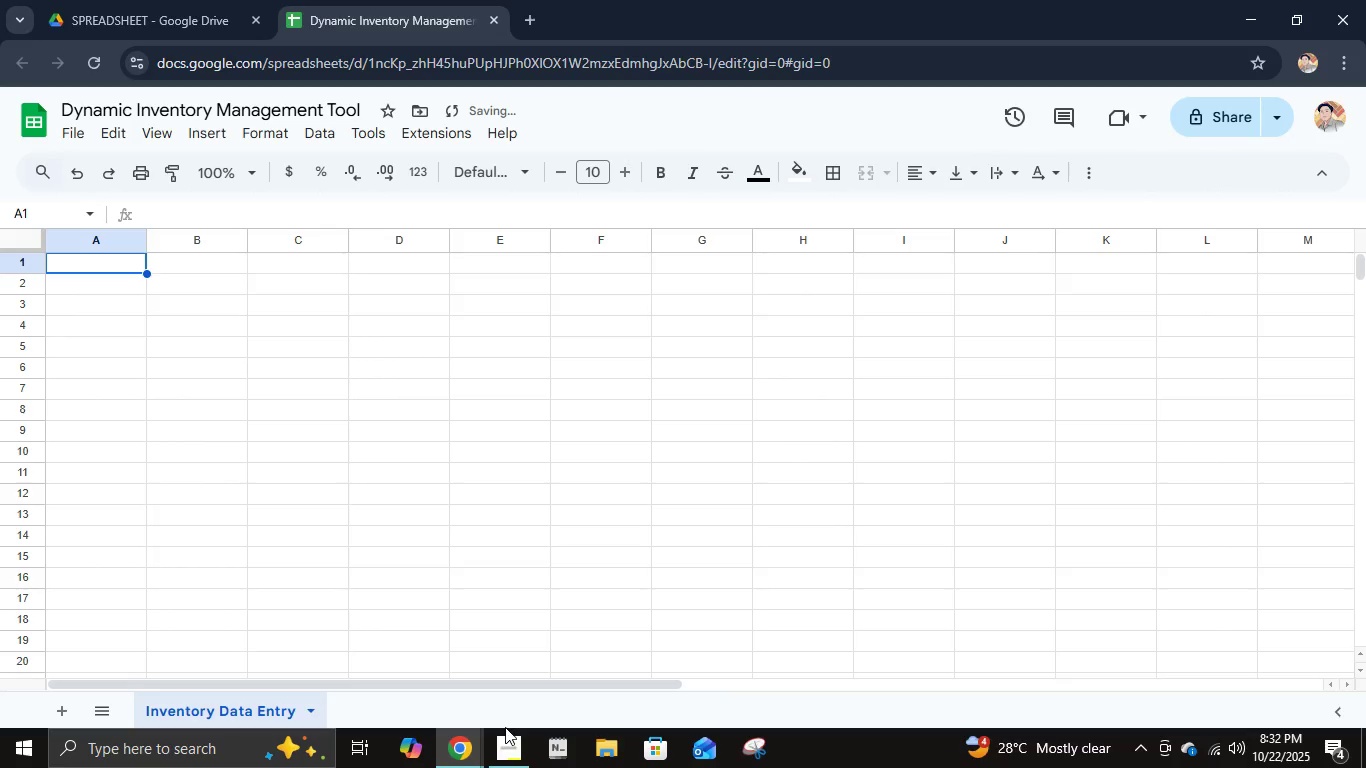 
double_click([510, 749])